 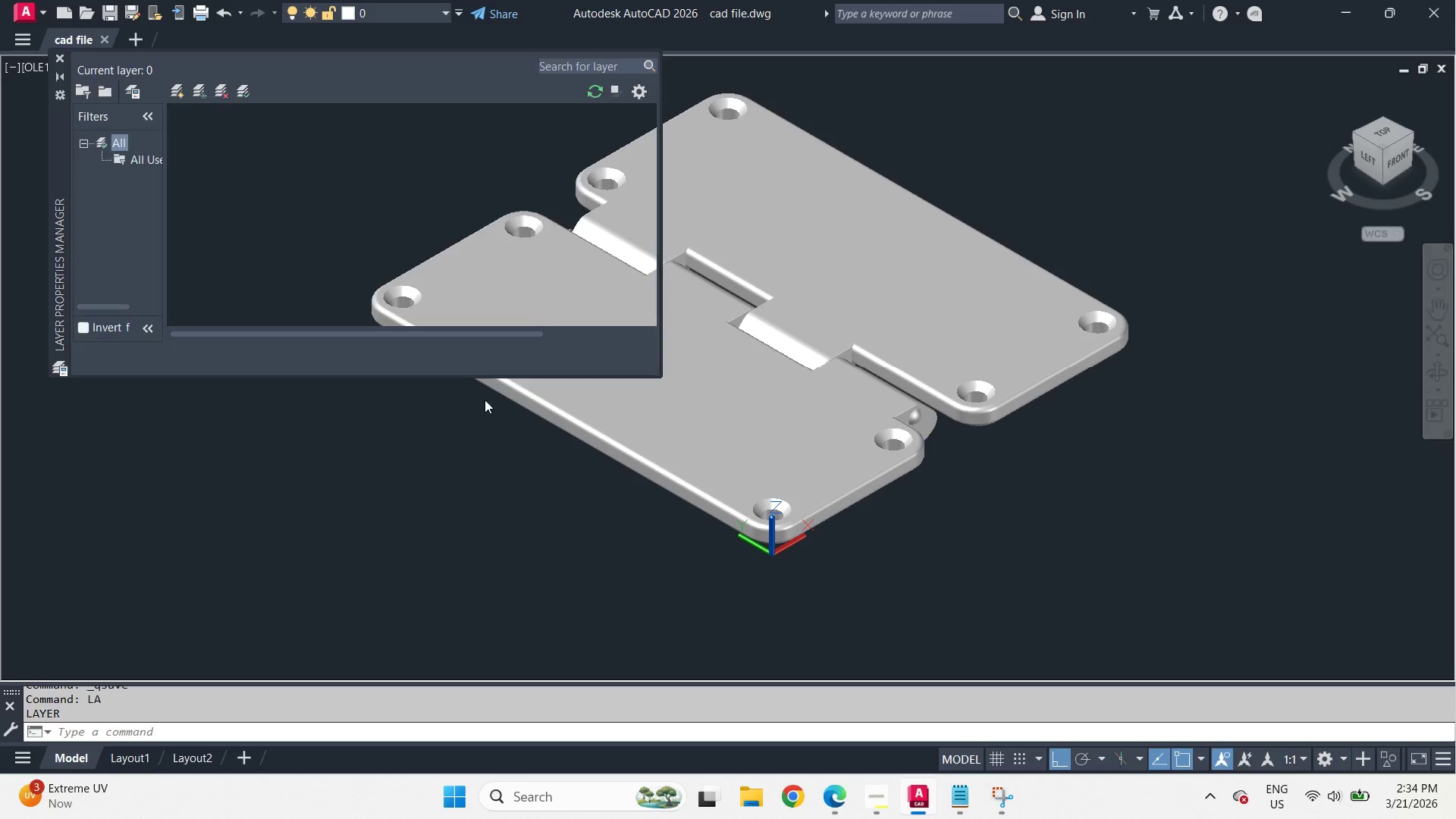 
left_click([180, 95])
 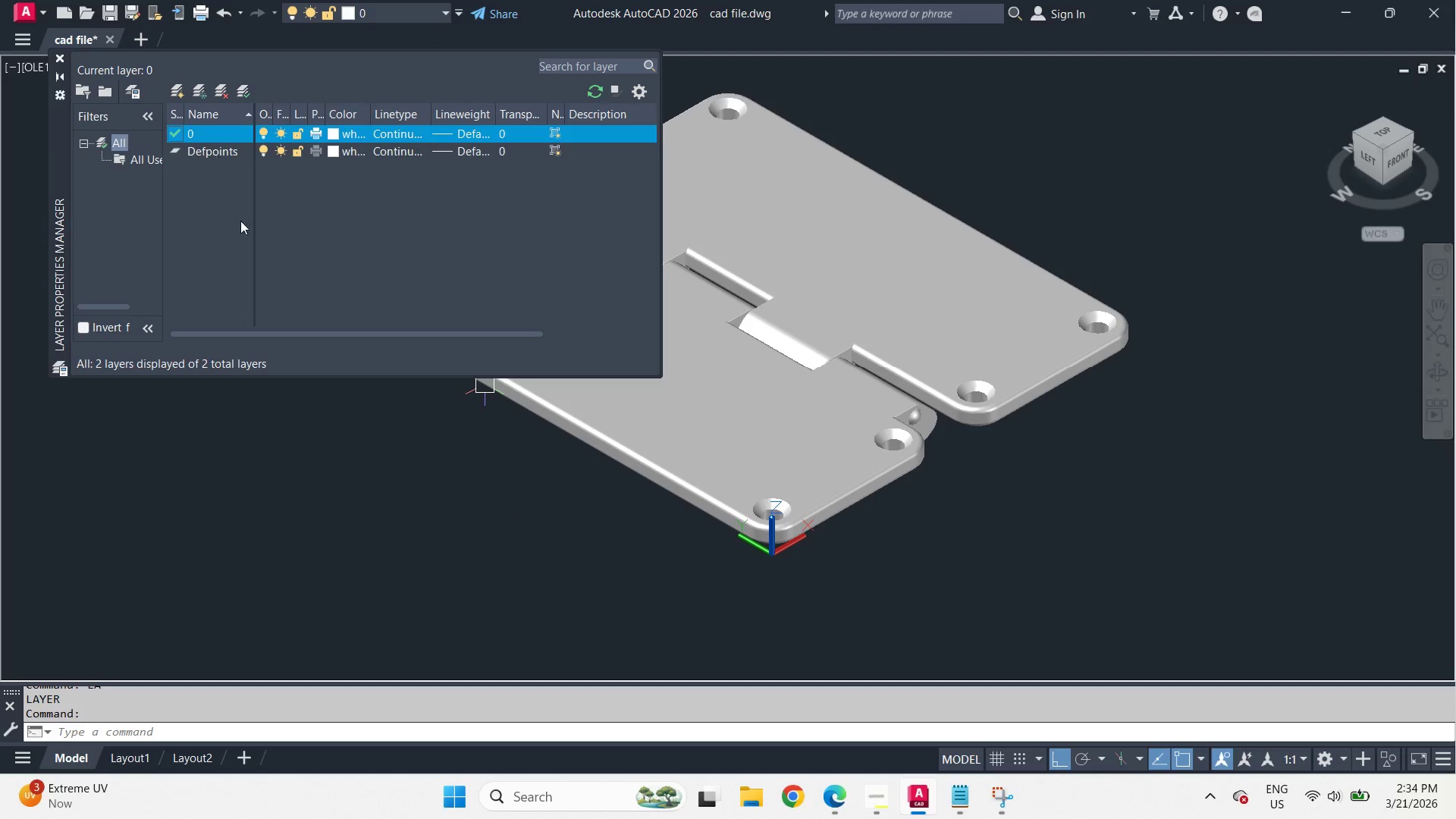 
key(Control+V)
 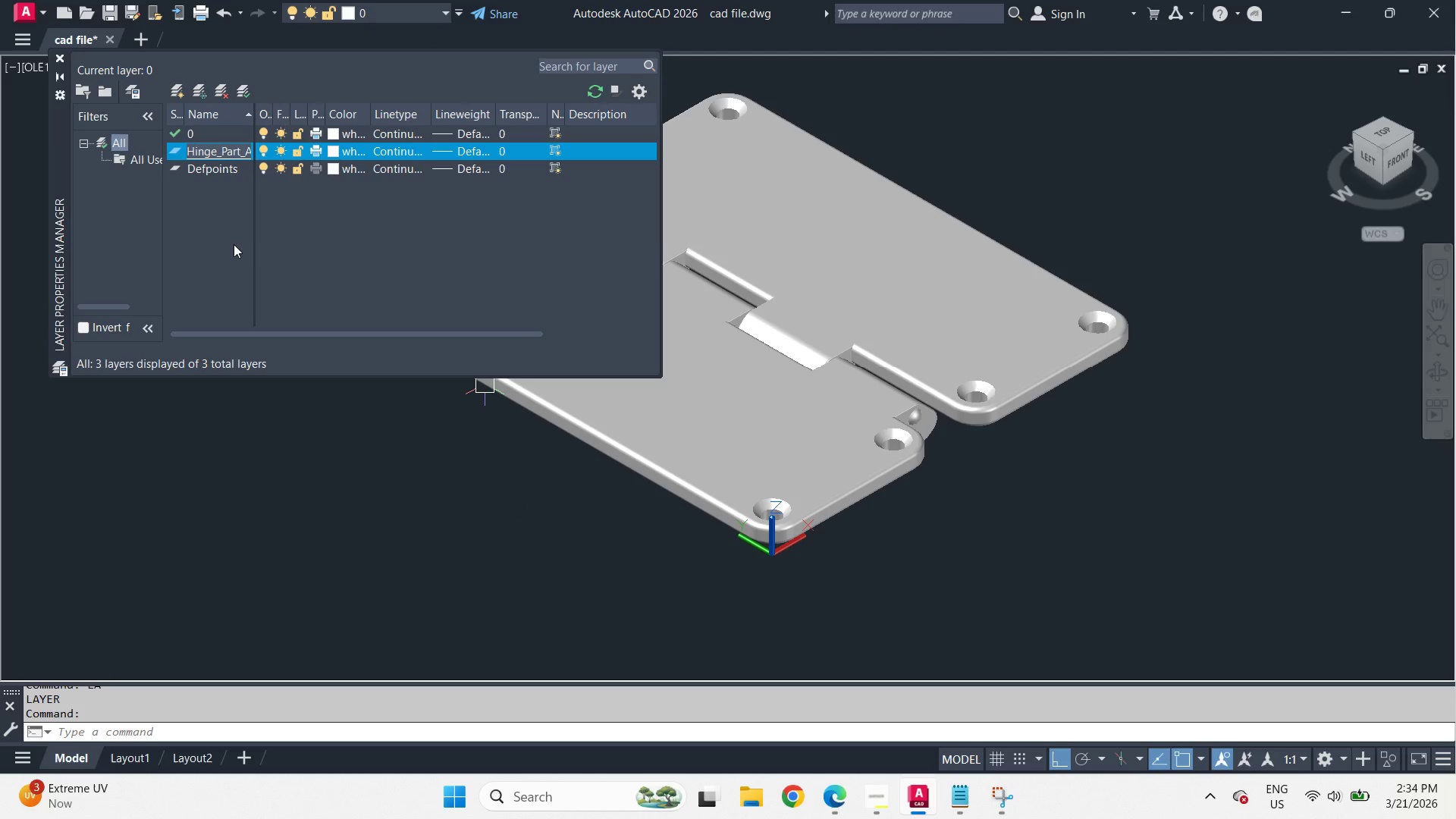 
key(Enter)
 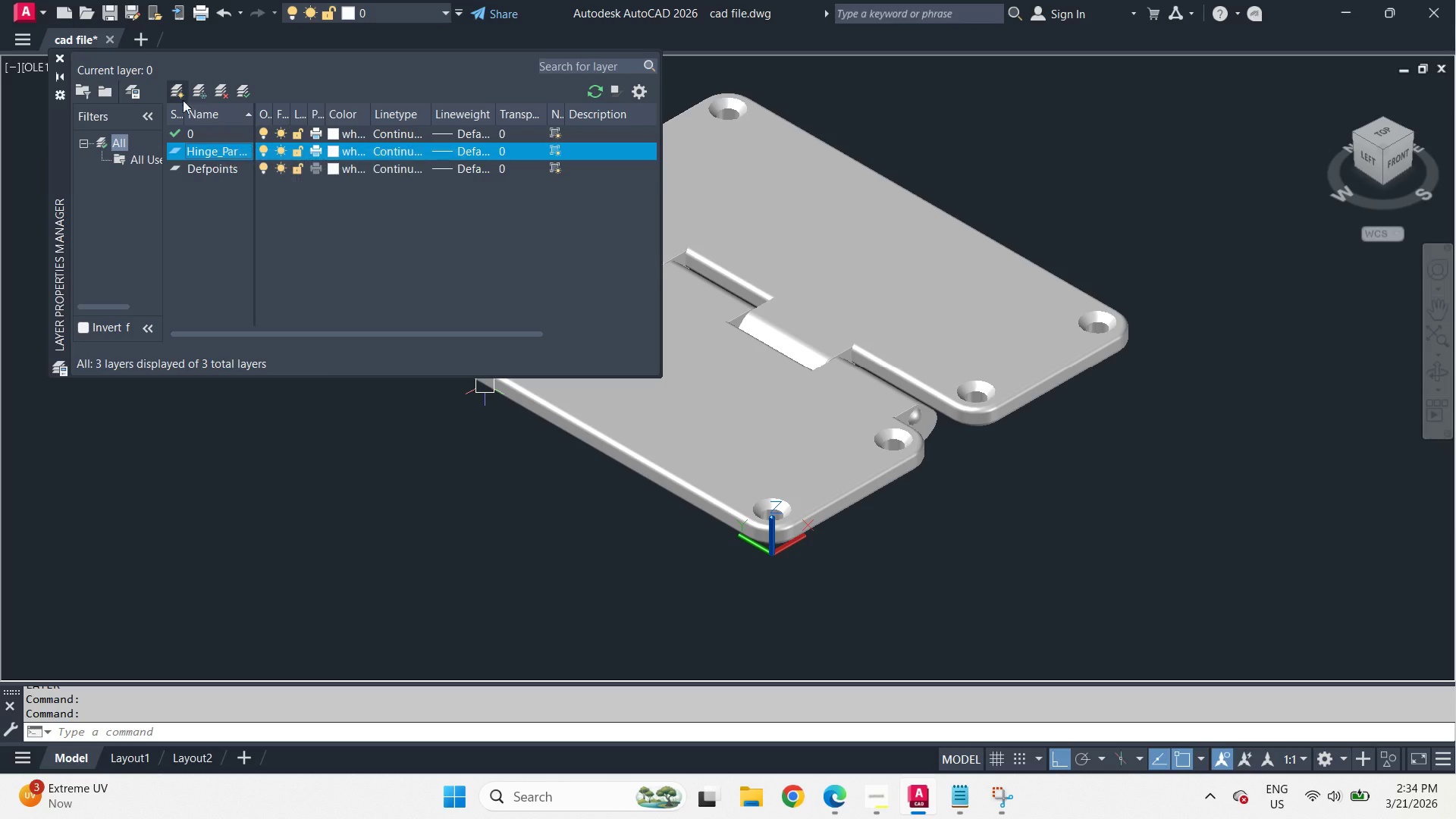 
left_click([174, 89])
 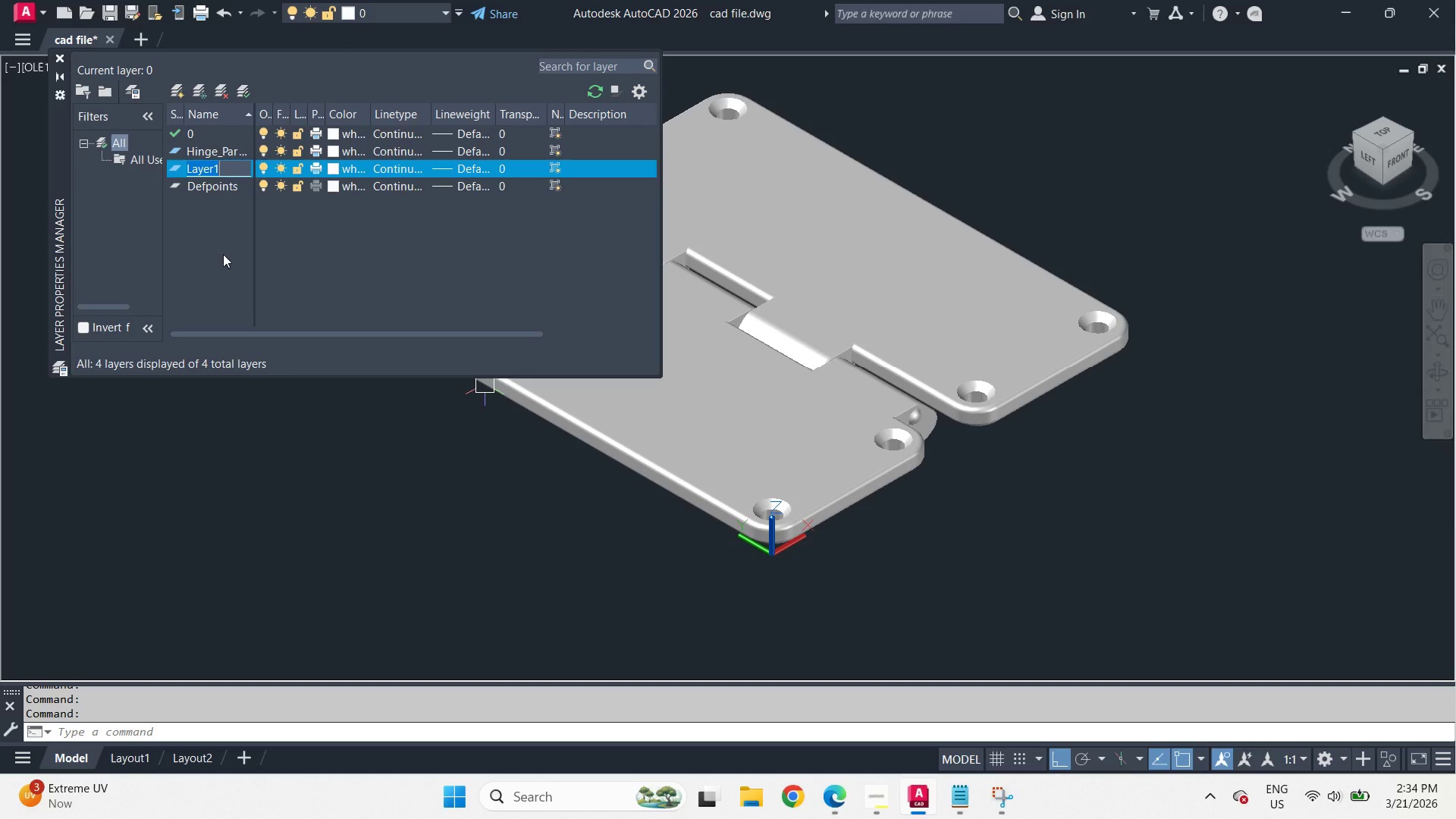 
key(Control+V)
 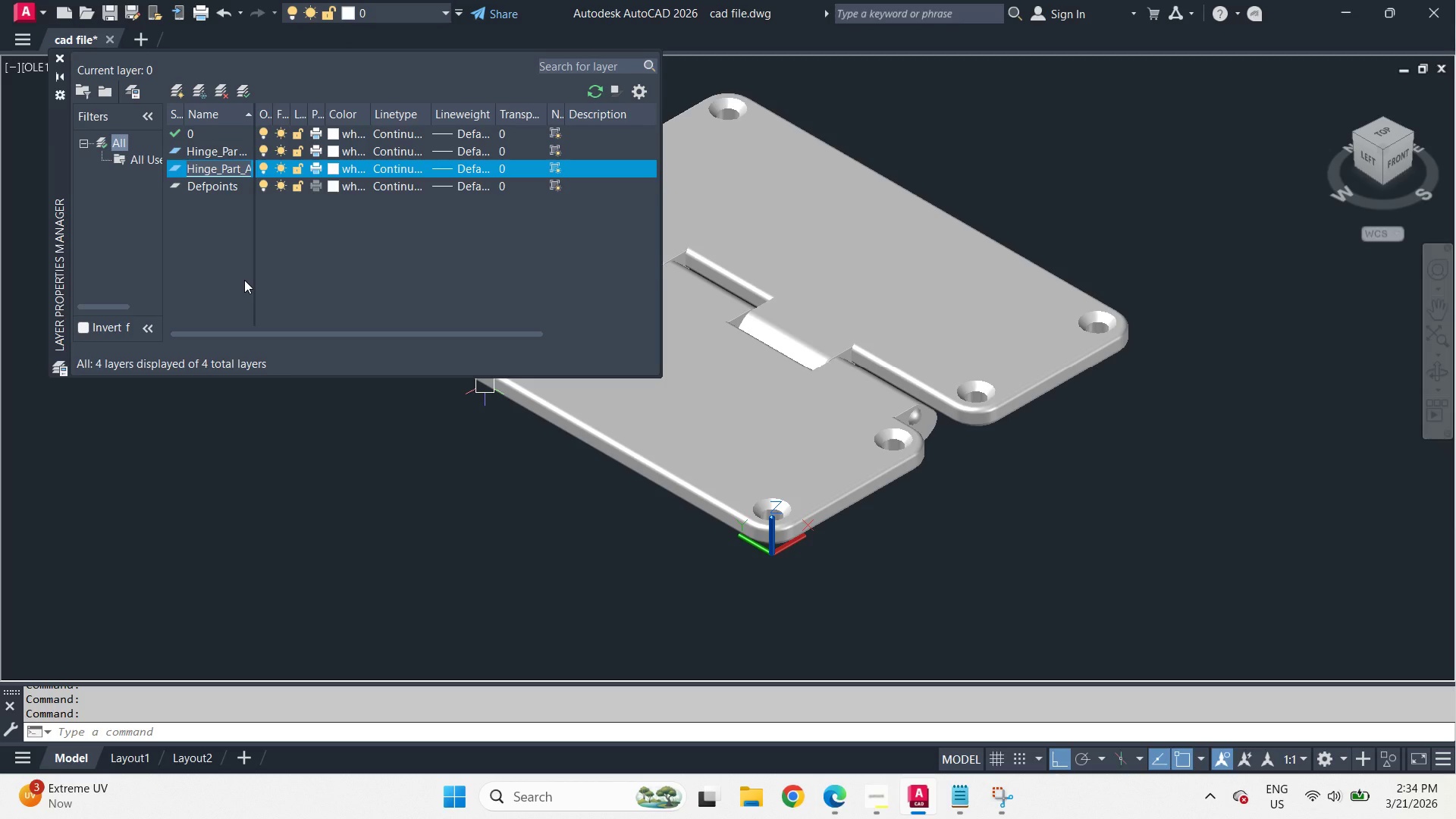 
key(Backspace)
 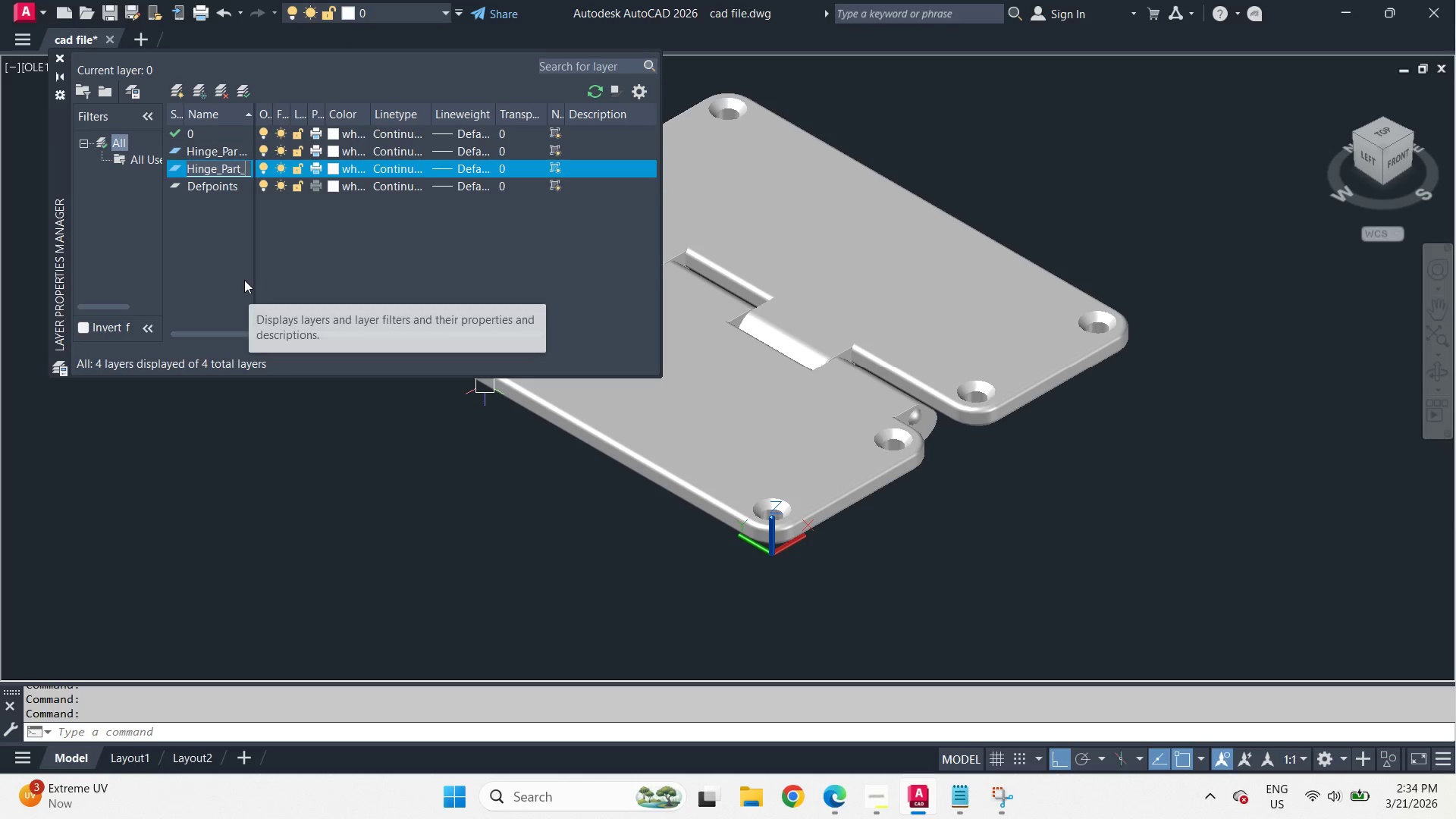 
key(CapsLock)
 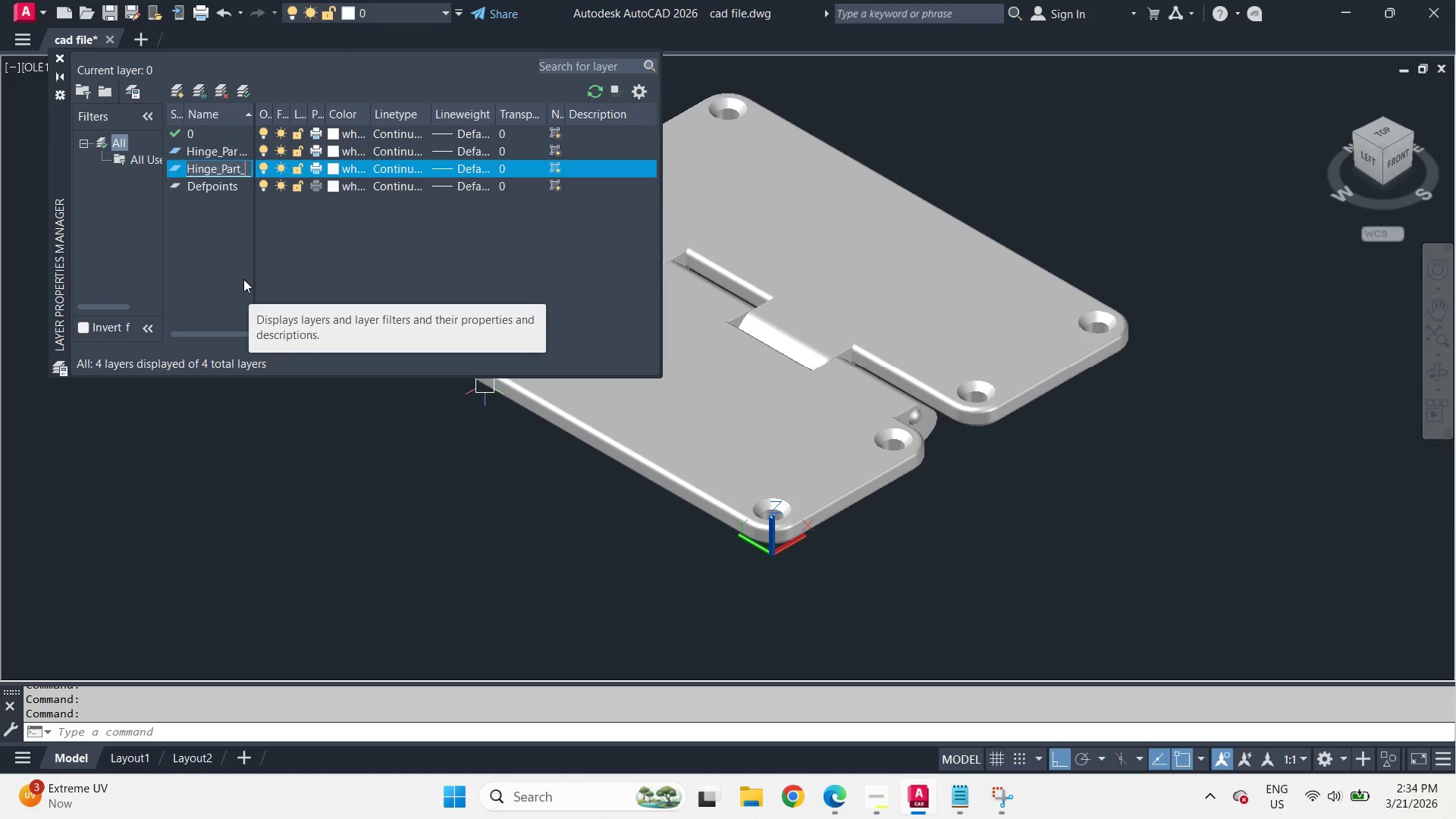 
key(B)
 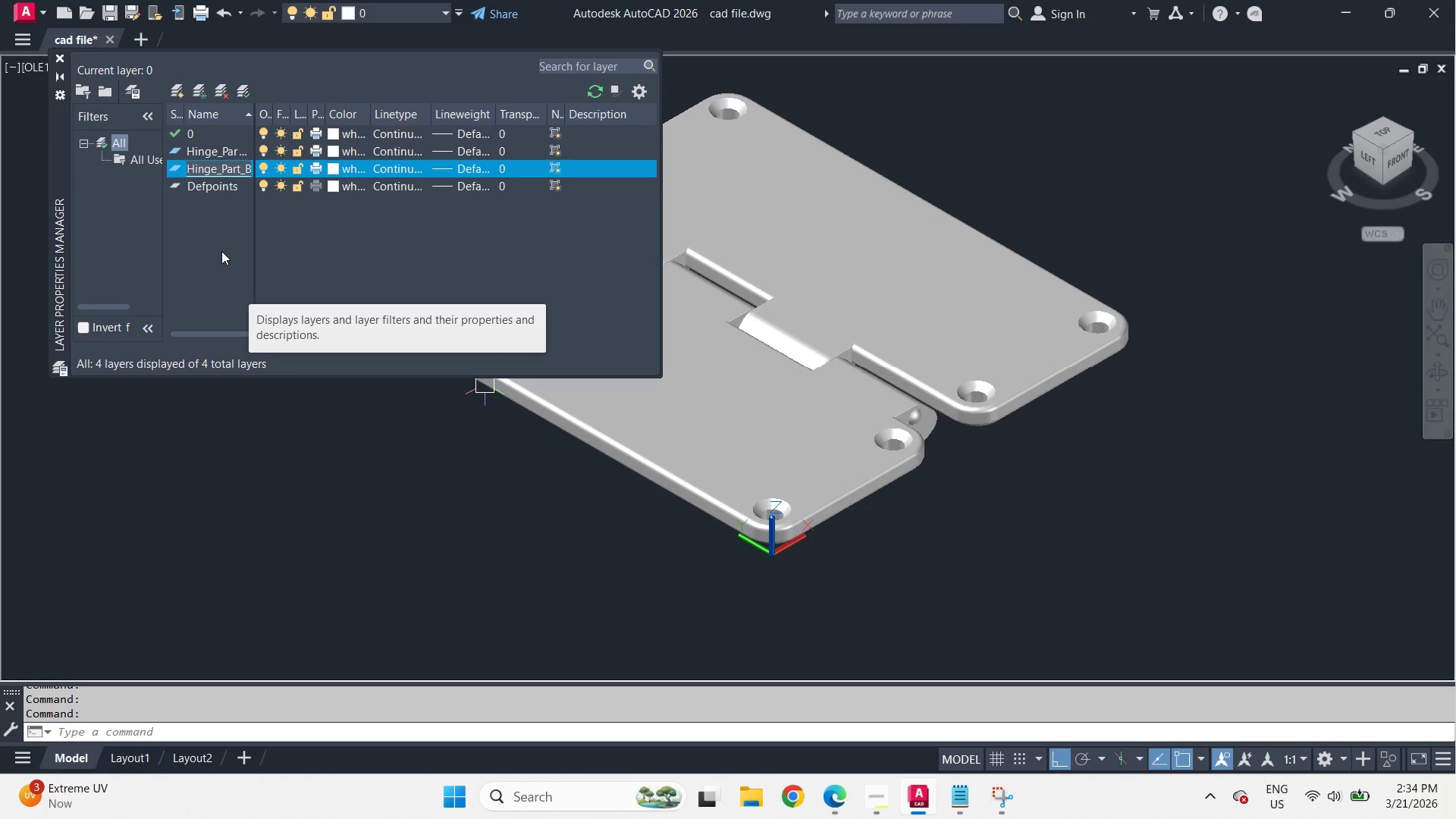 
left_click([221, 250])
 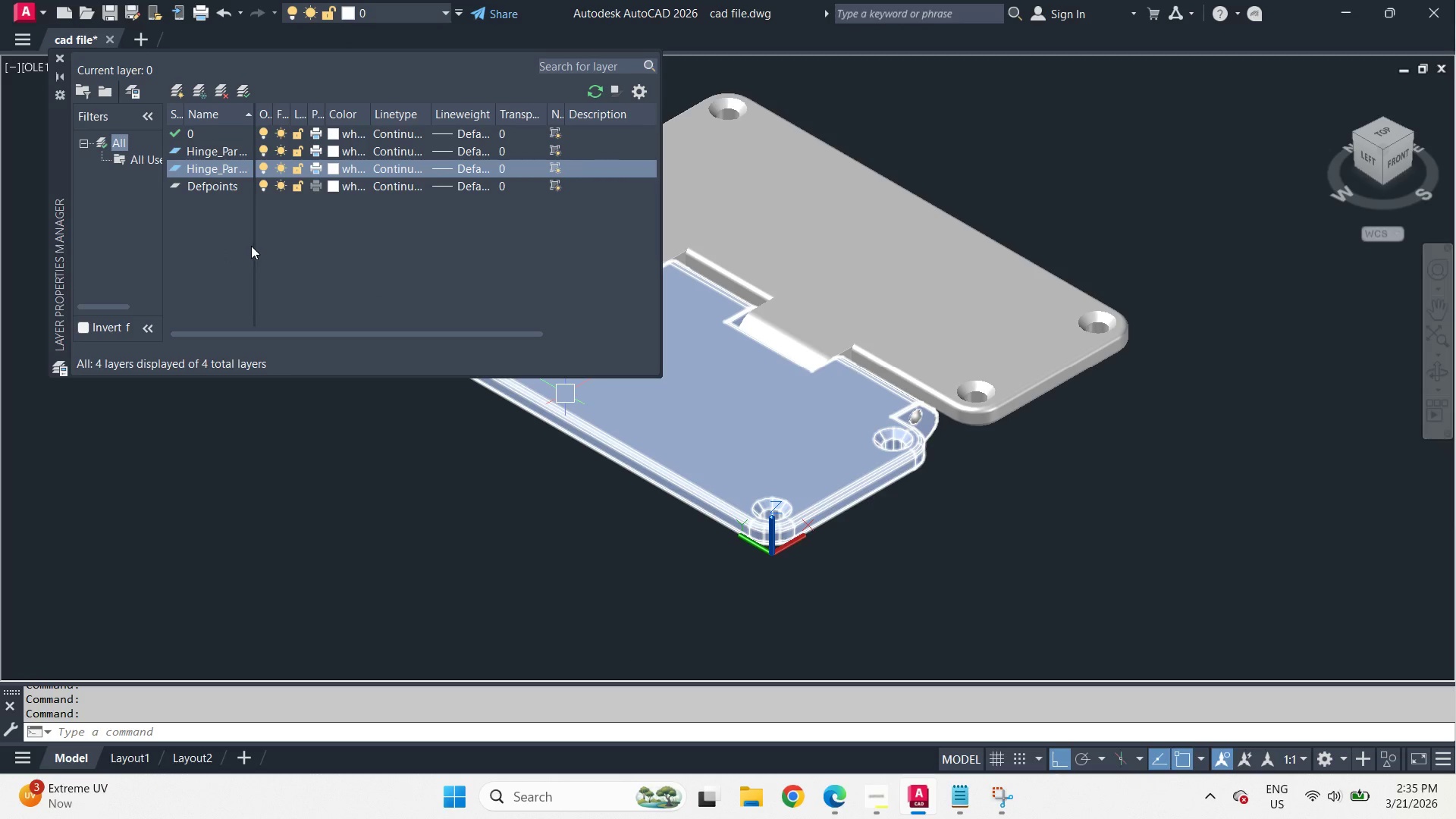 
left_click([257, 250])
 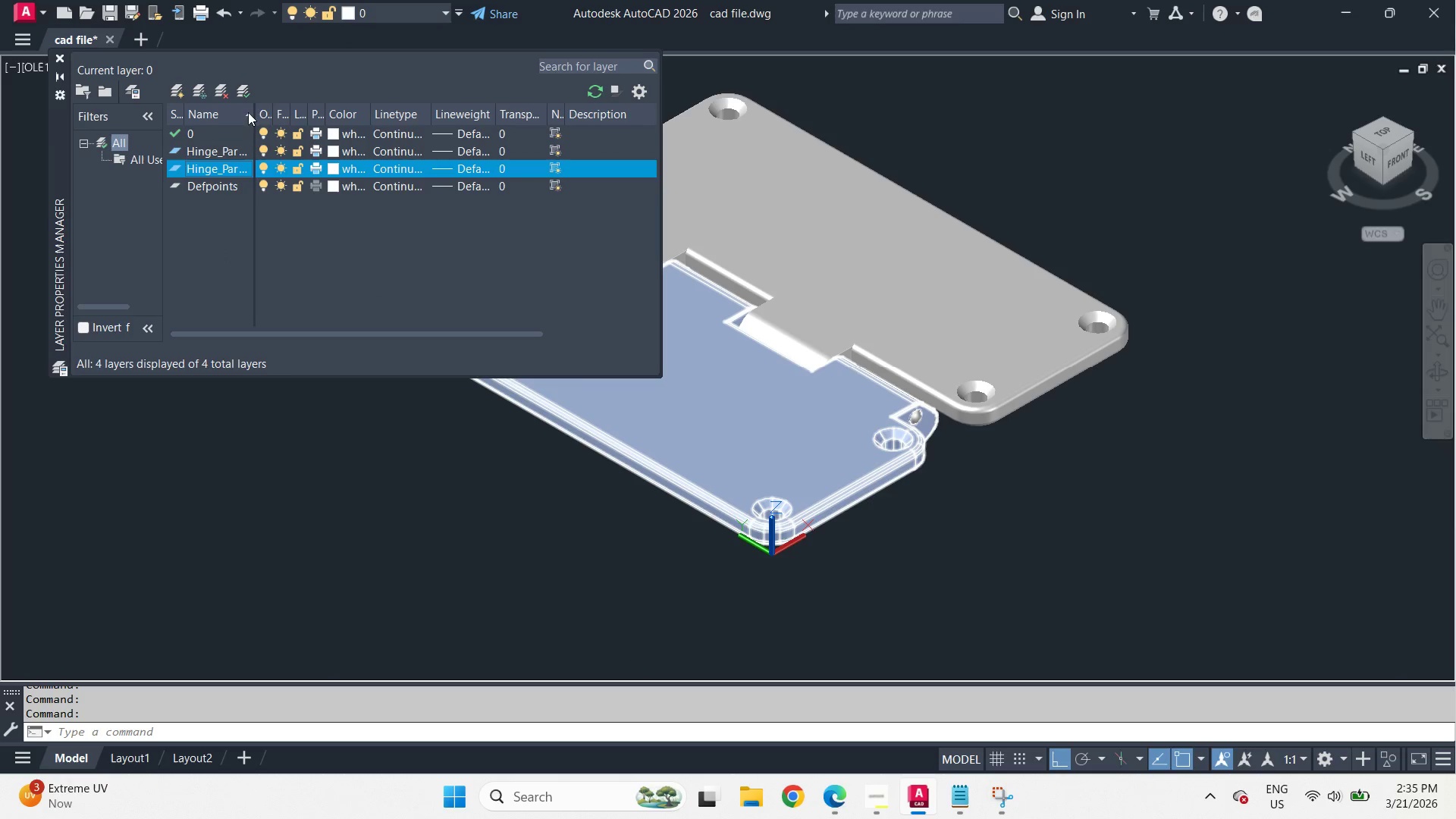 
left_click_drag(start_coordinate=[256, 111], to_coordinate=[287, 118])
 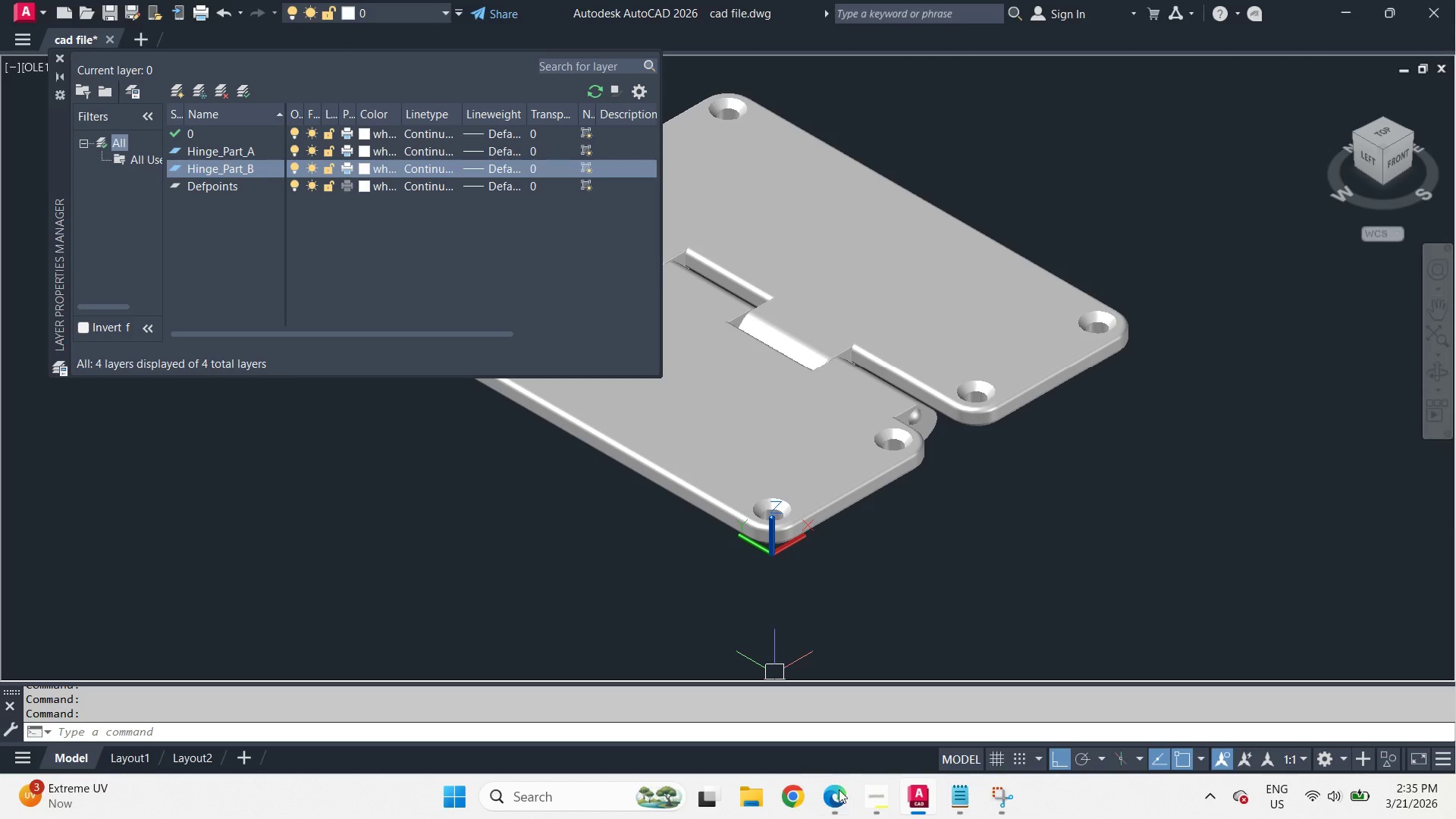 
left_click([877, 802])